 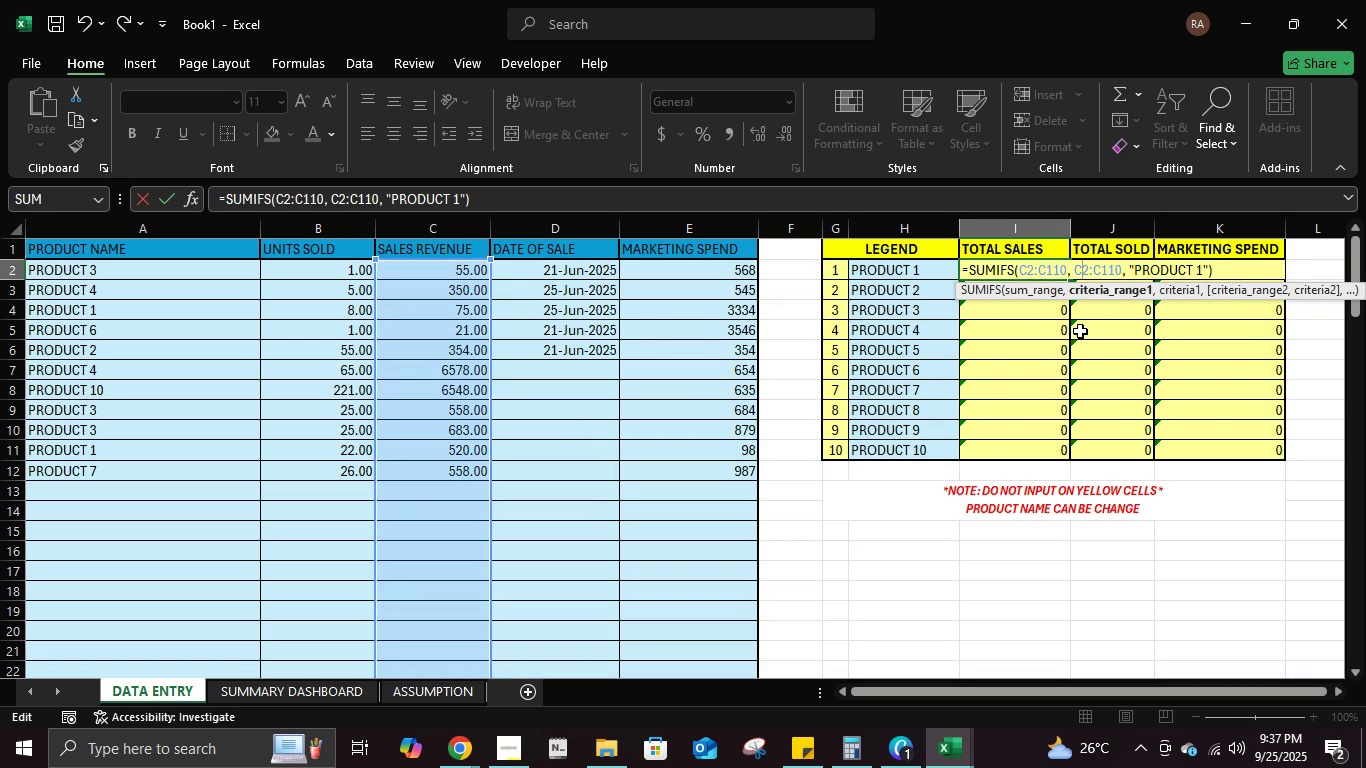 
key(Backspace)
 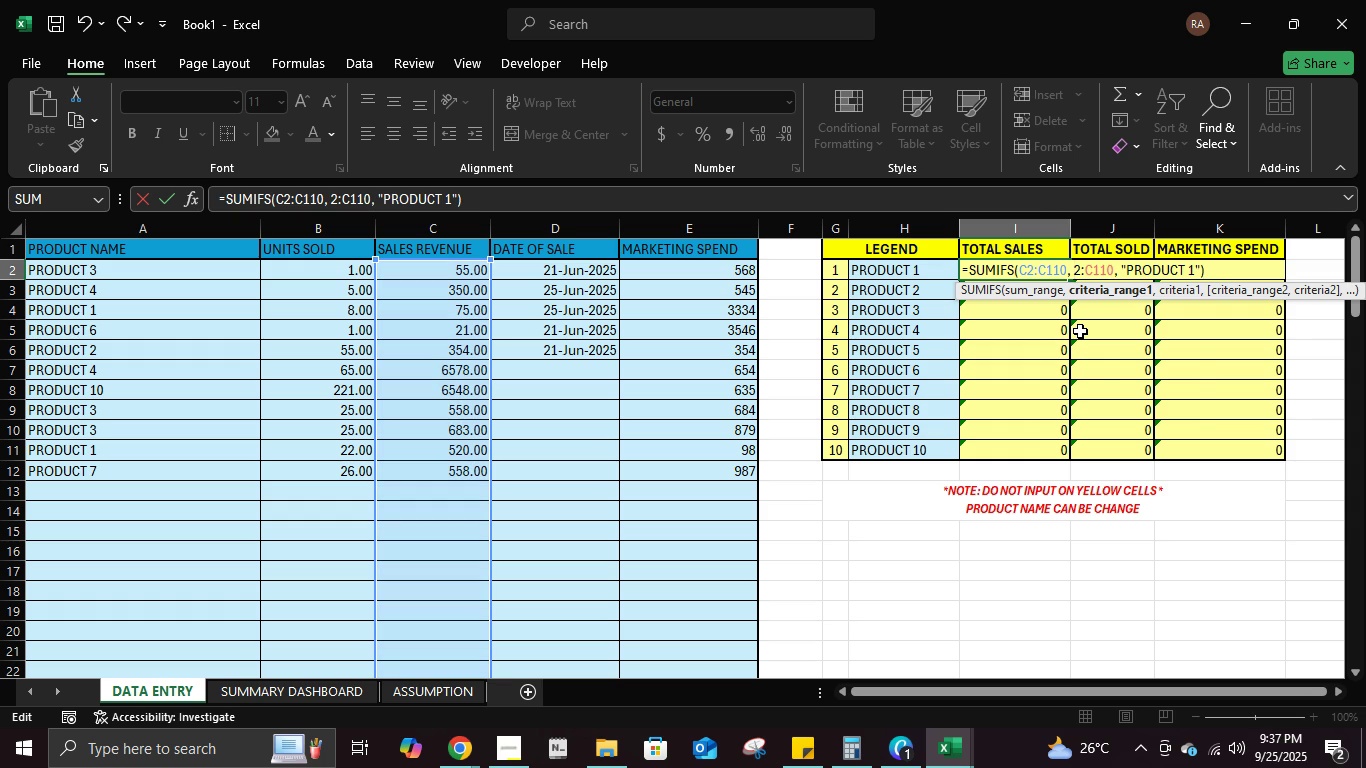 
key(A)
 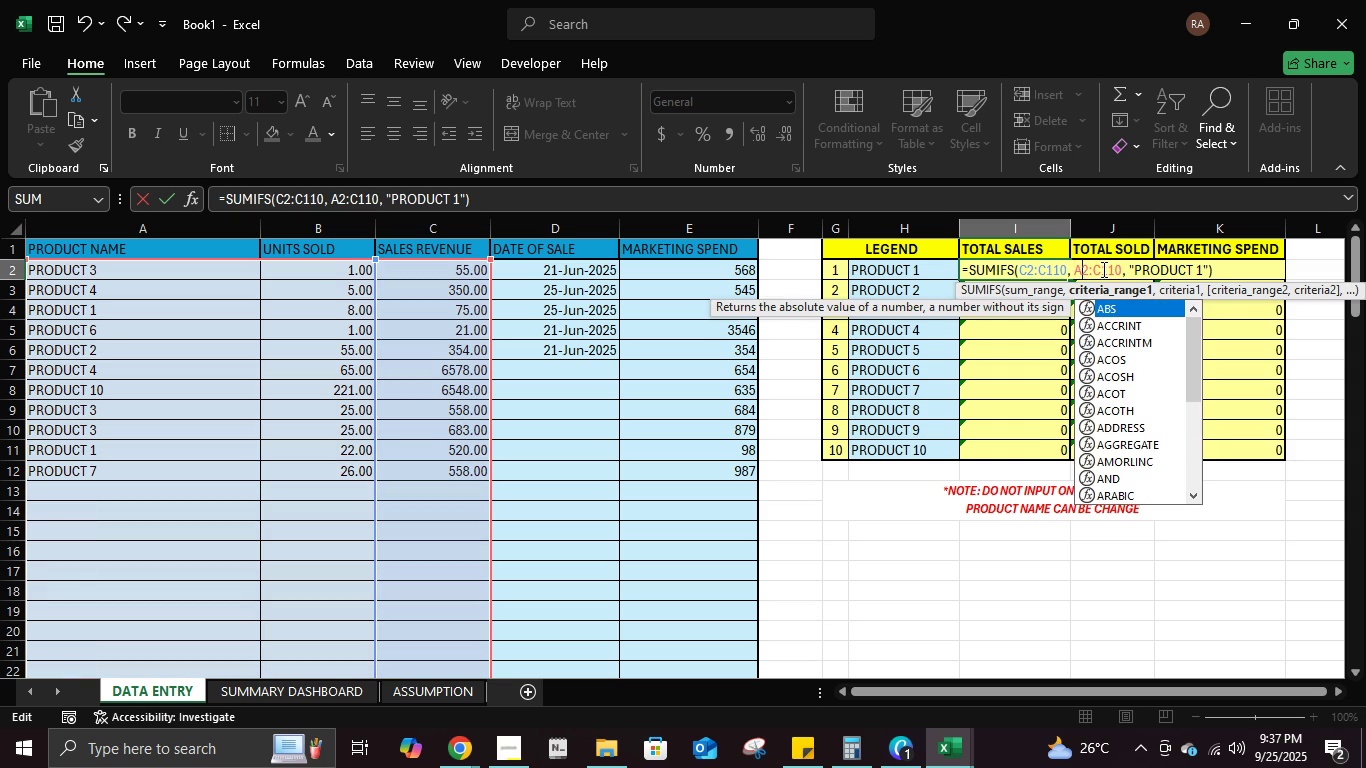 
left_click([1102, 268])
 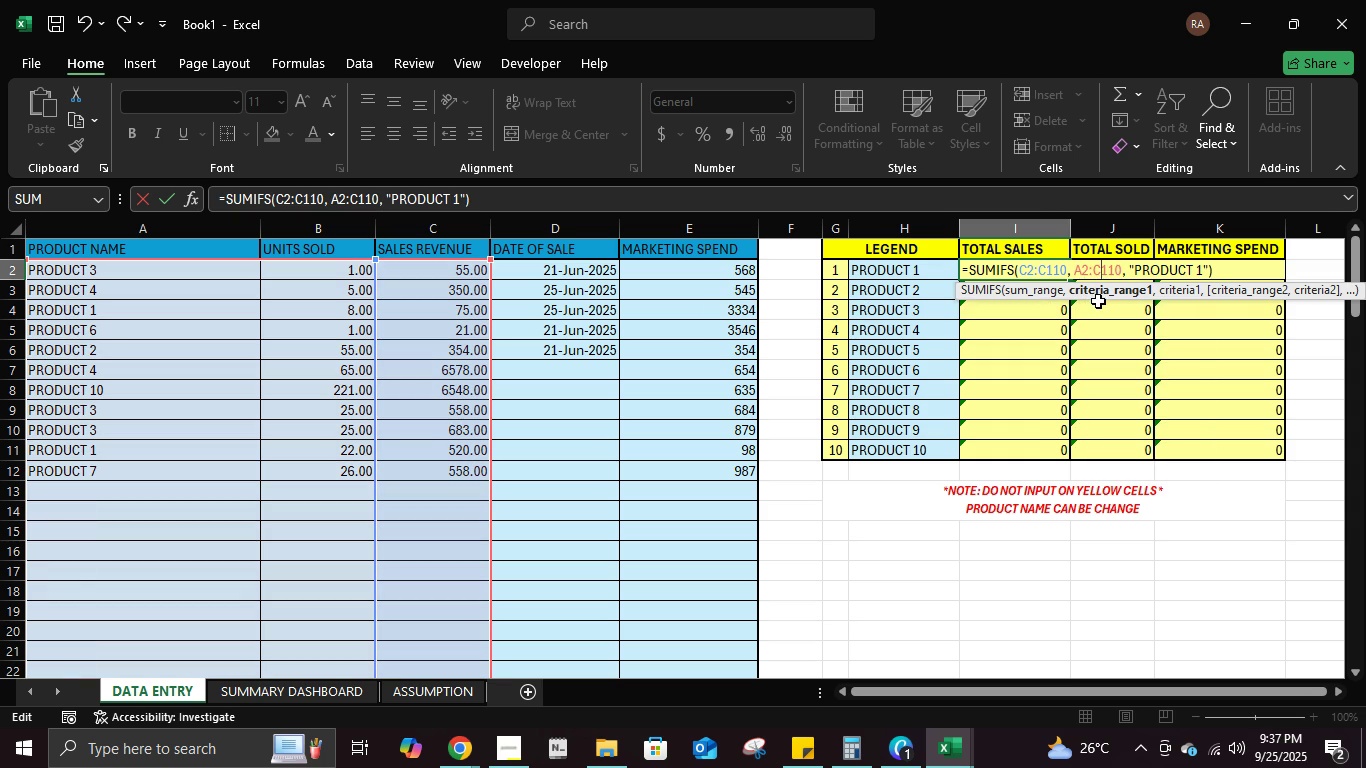 
key(Backspace)
 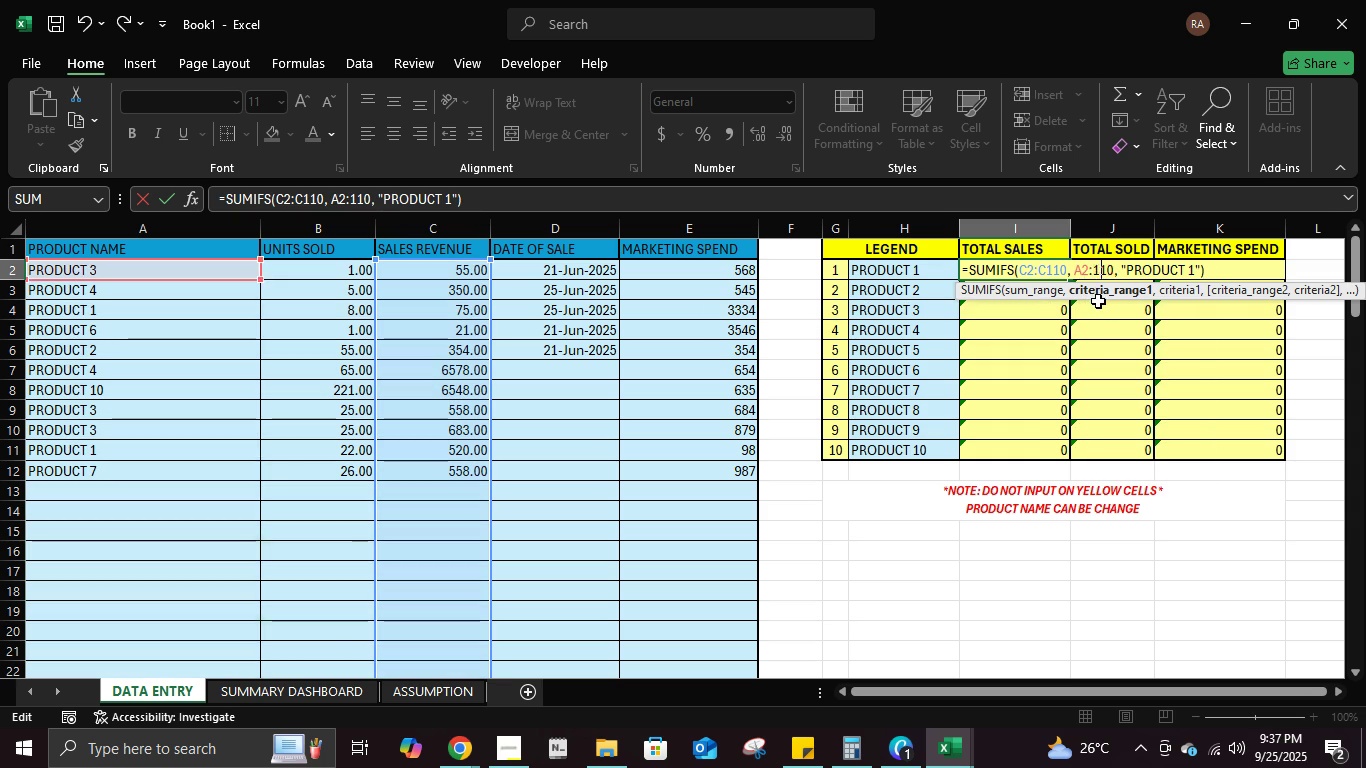 
key(A)
 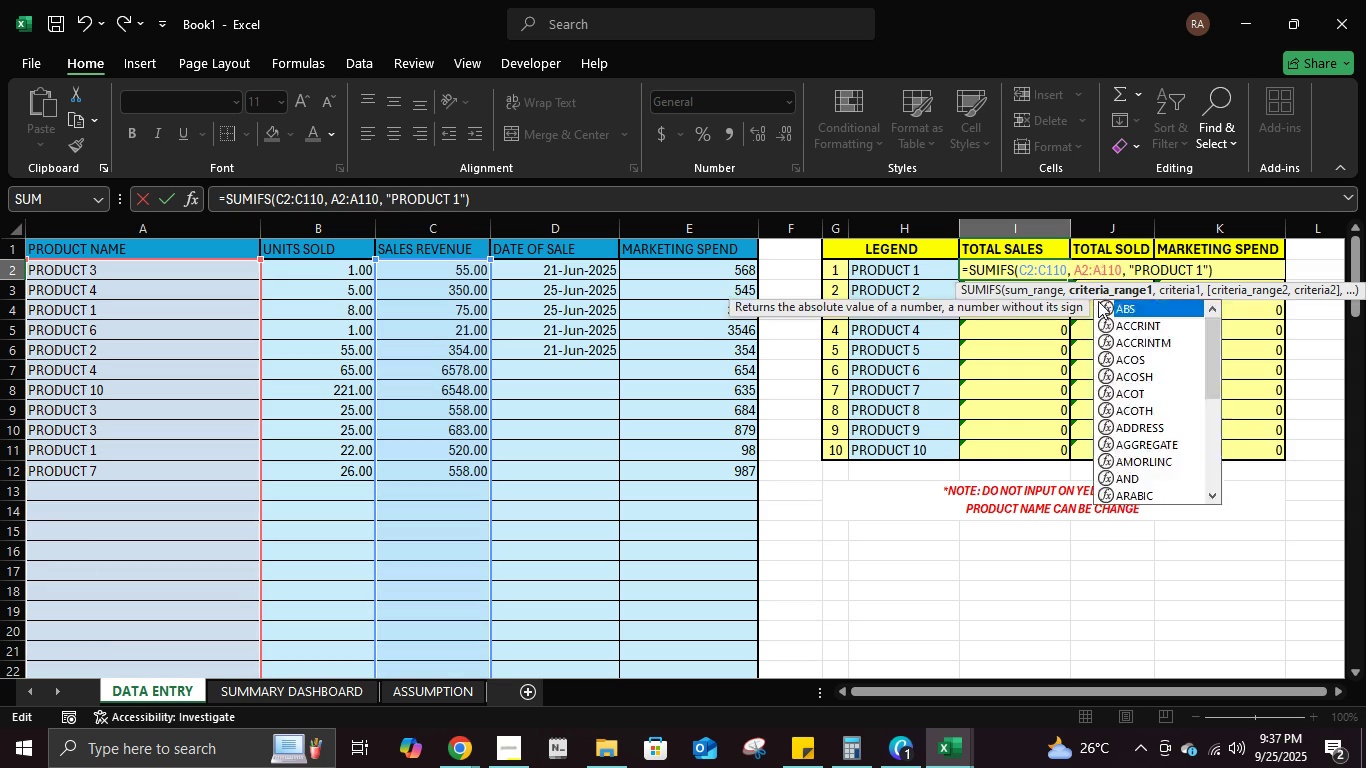 
key(Enter)
 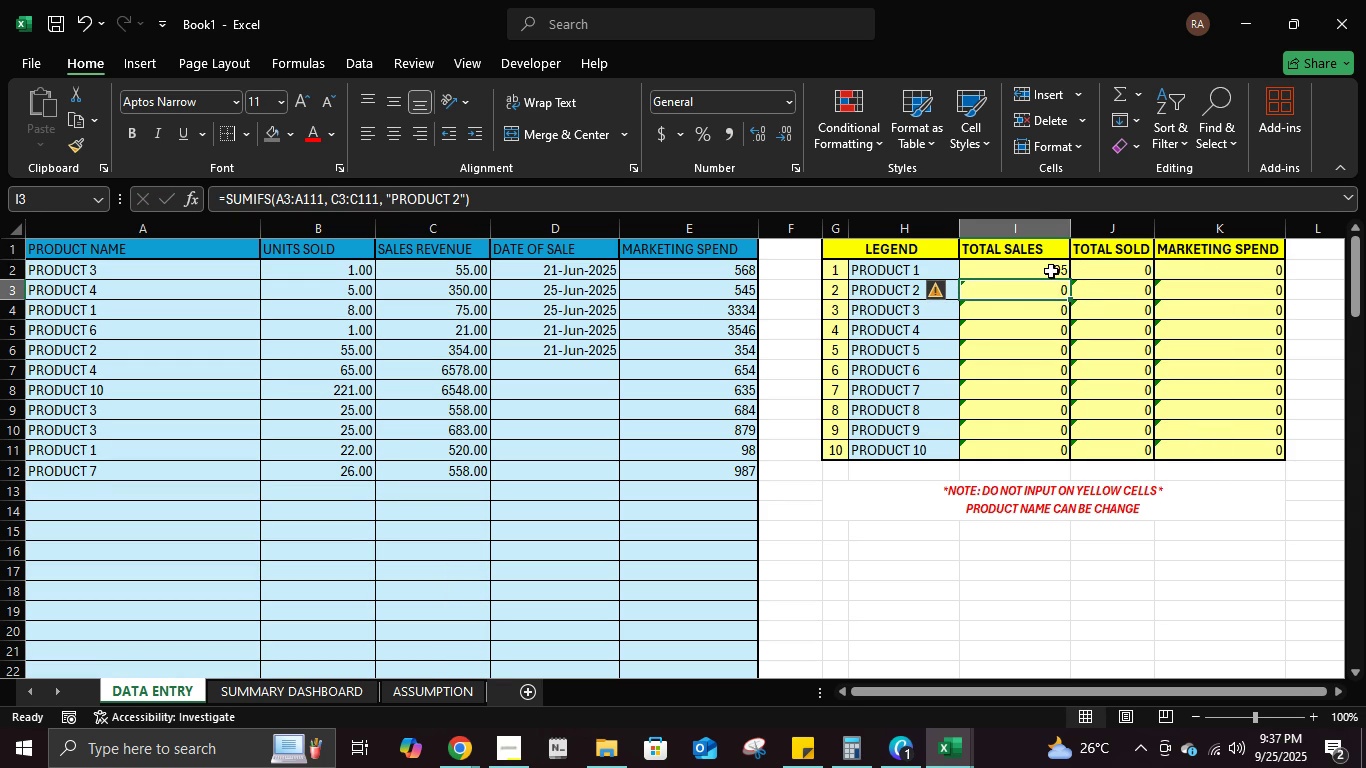 
left_click([1051, 271])